 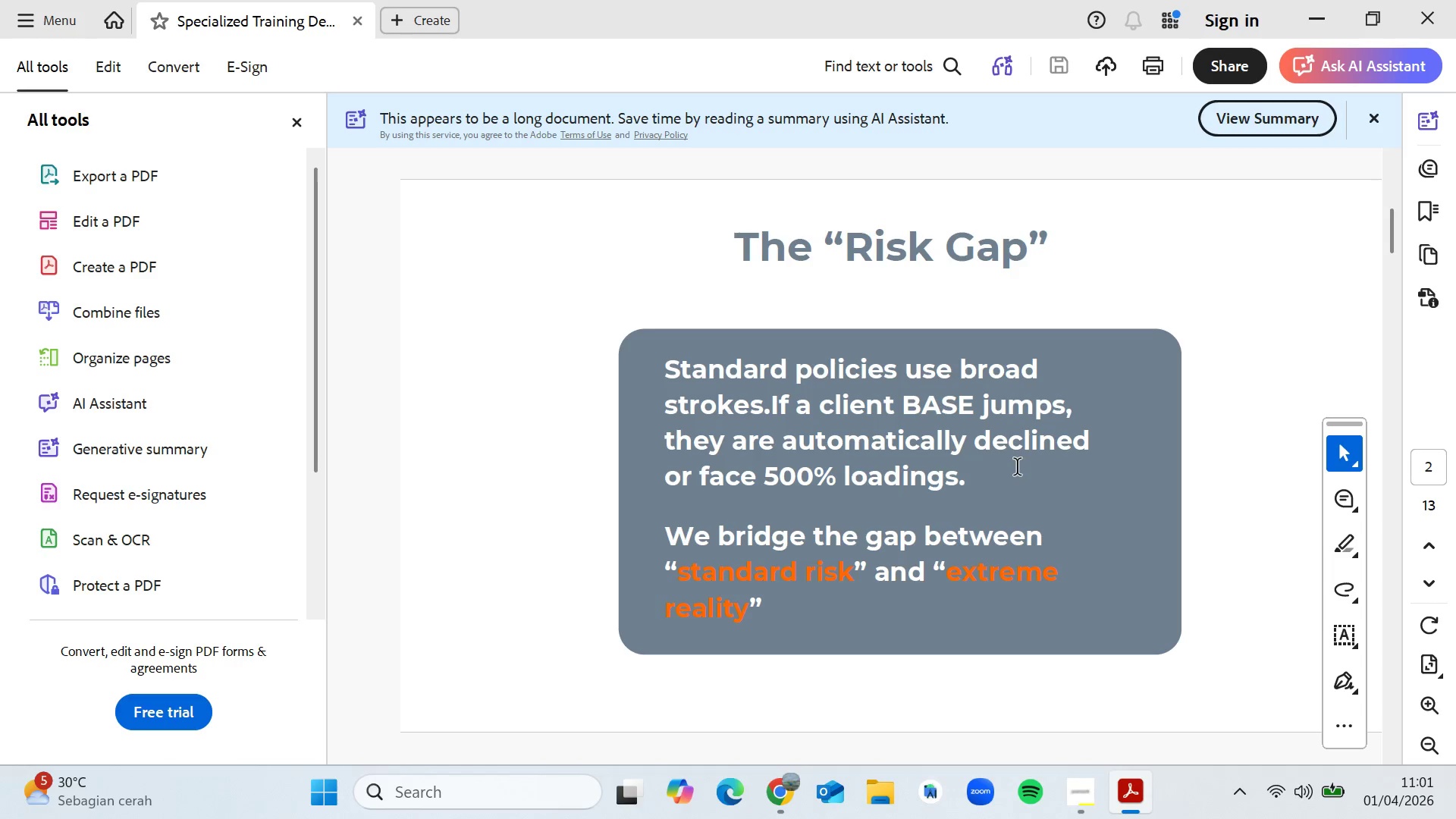 
scroll: coordinate [956, 547], scroll_direction: down, amount: 7.0
 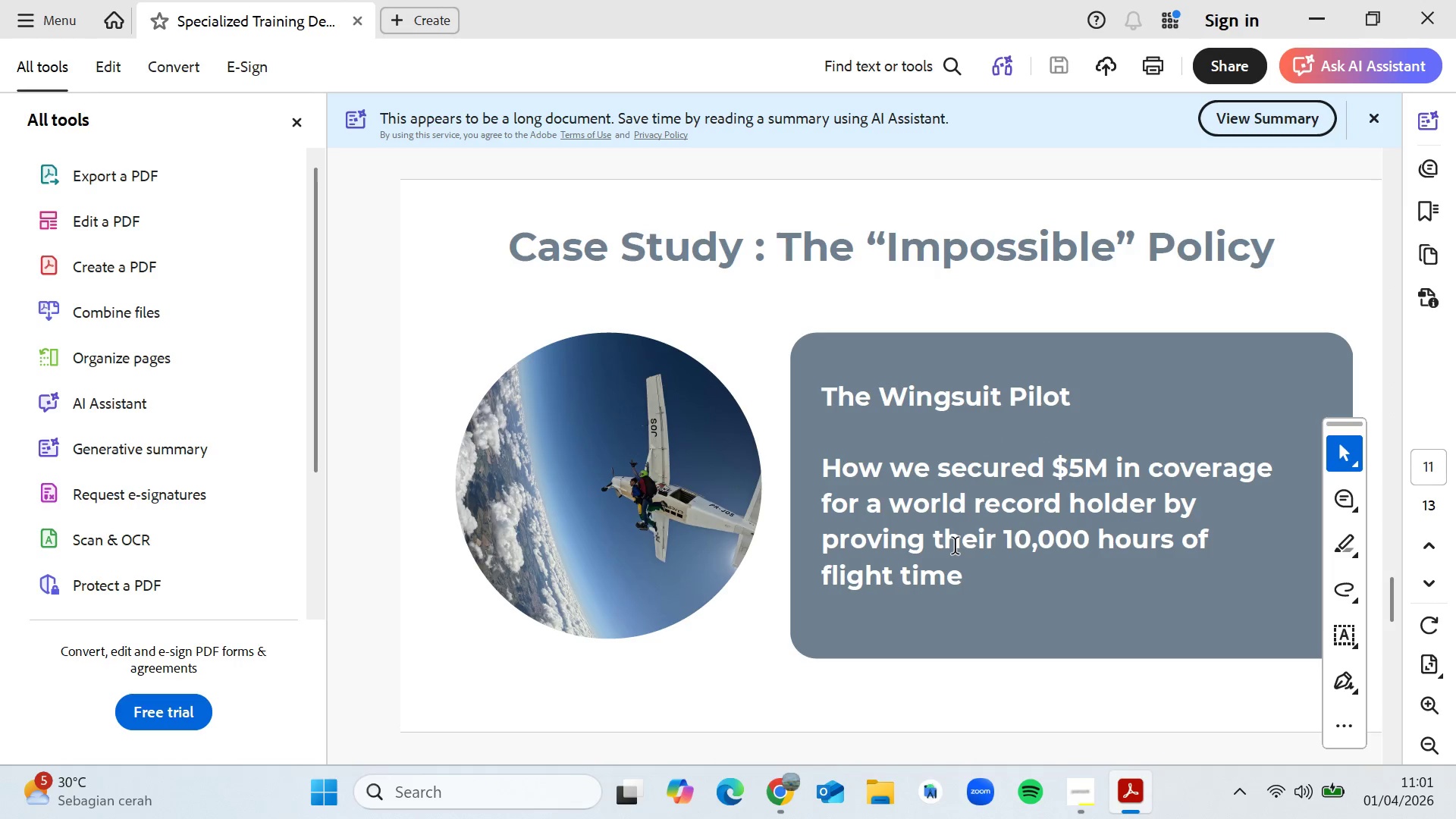 
scroll: coordinate [957, 570], scroll_direction: down, amount: 3.0
 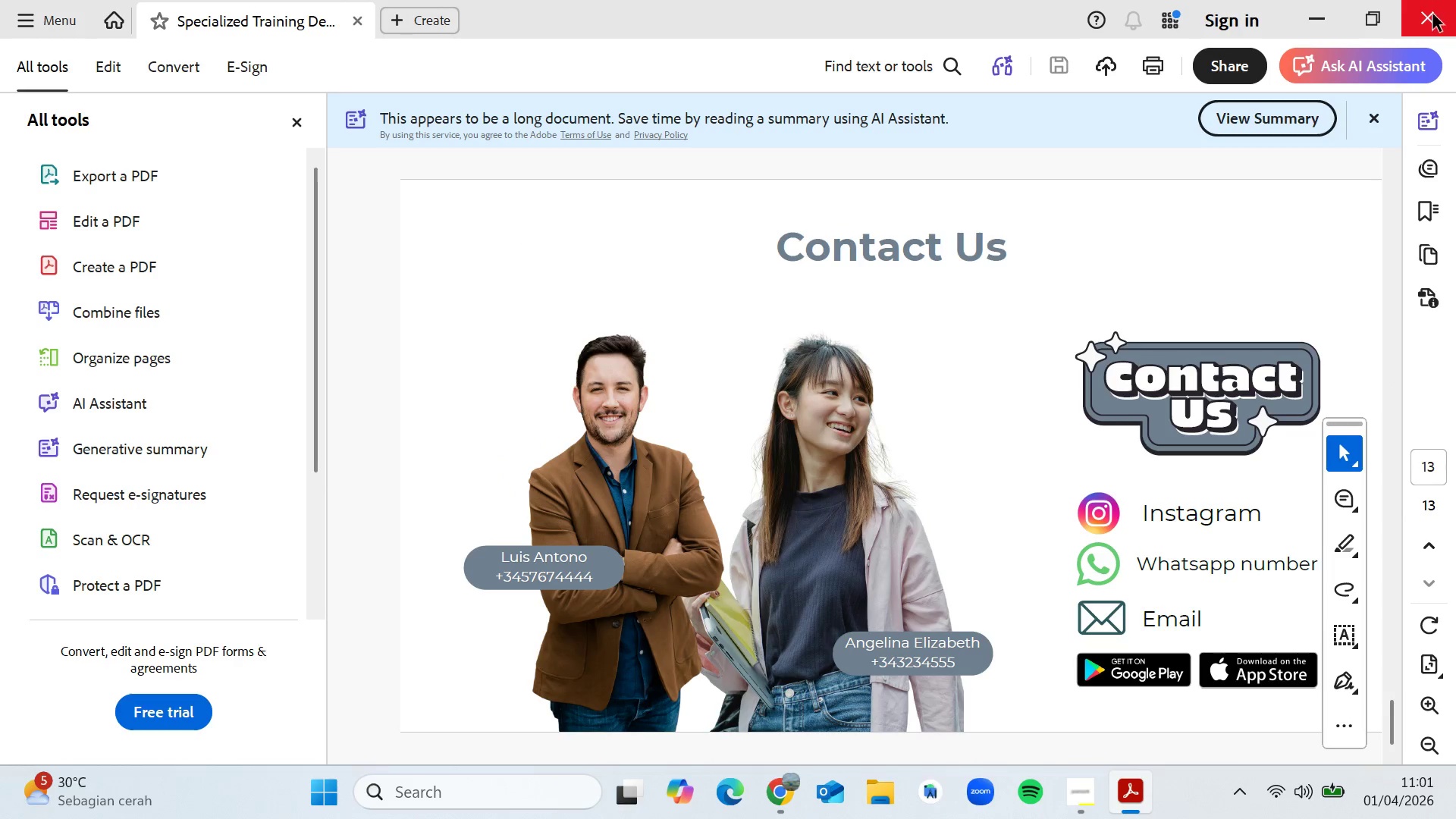 
left_click([1414, 19])
 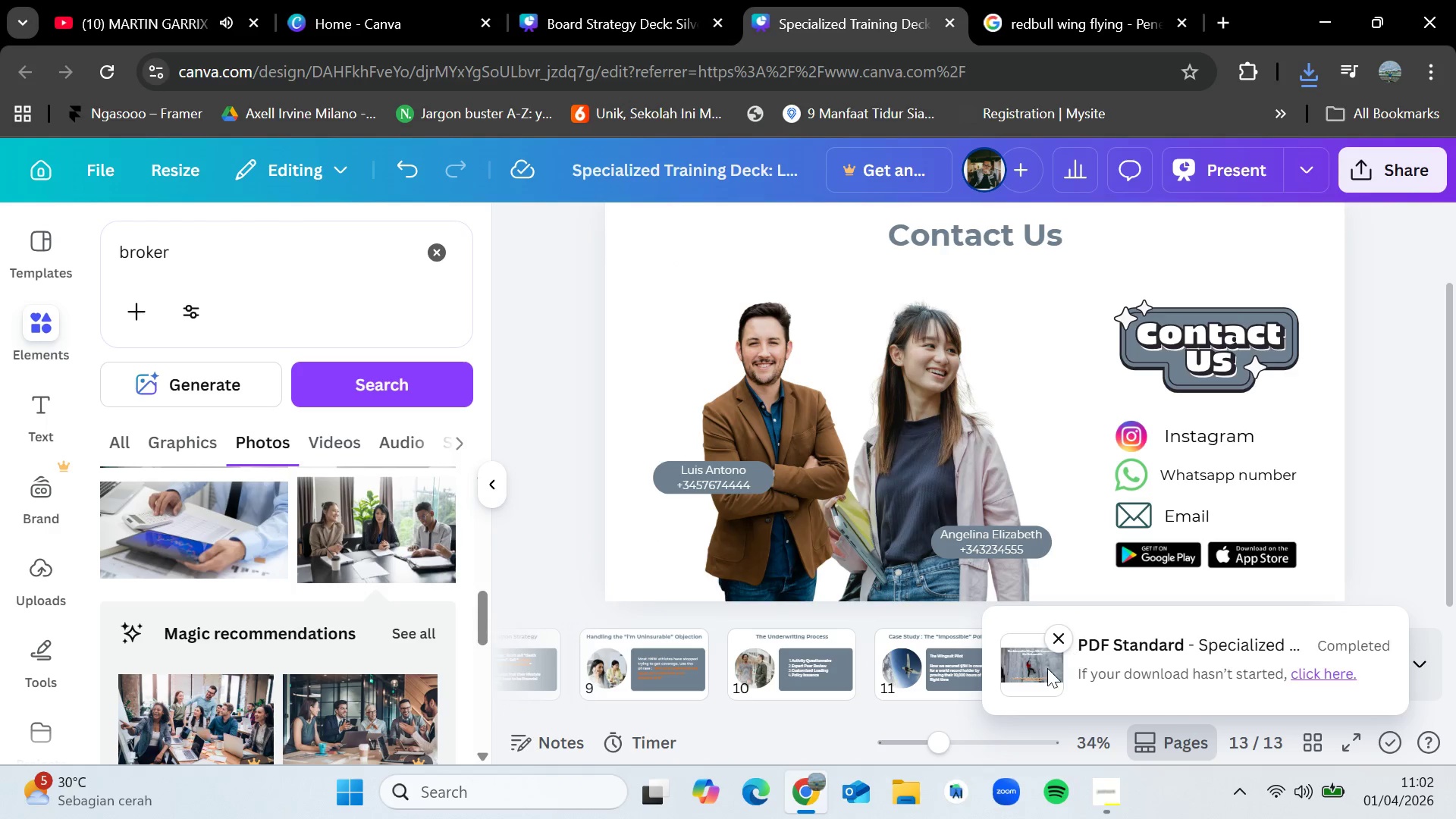 
left_click([1320, 71])
 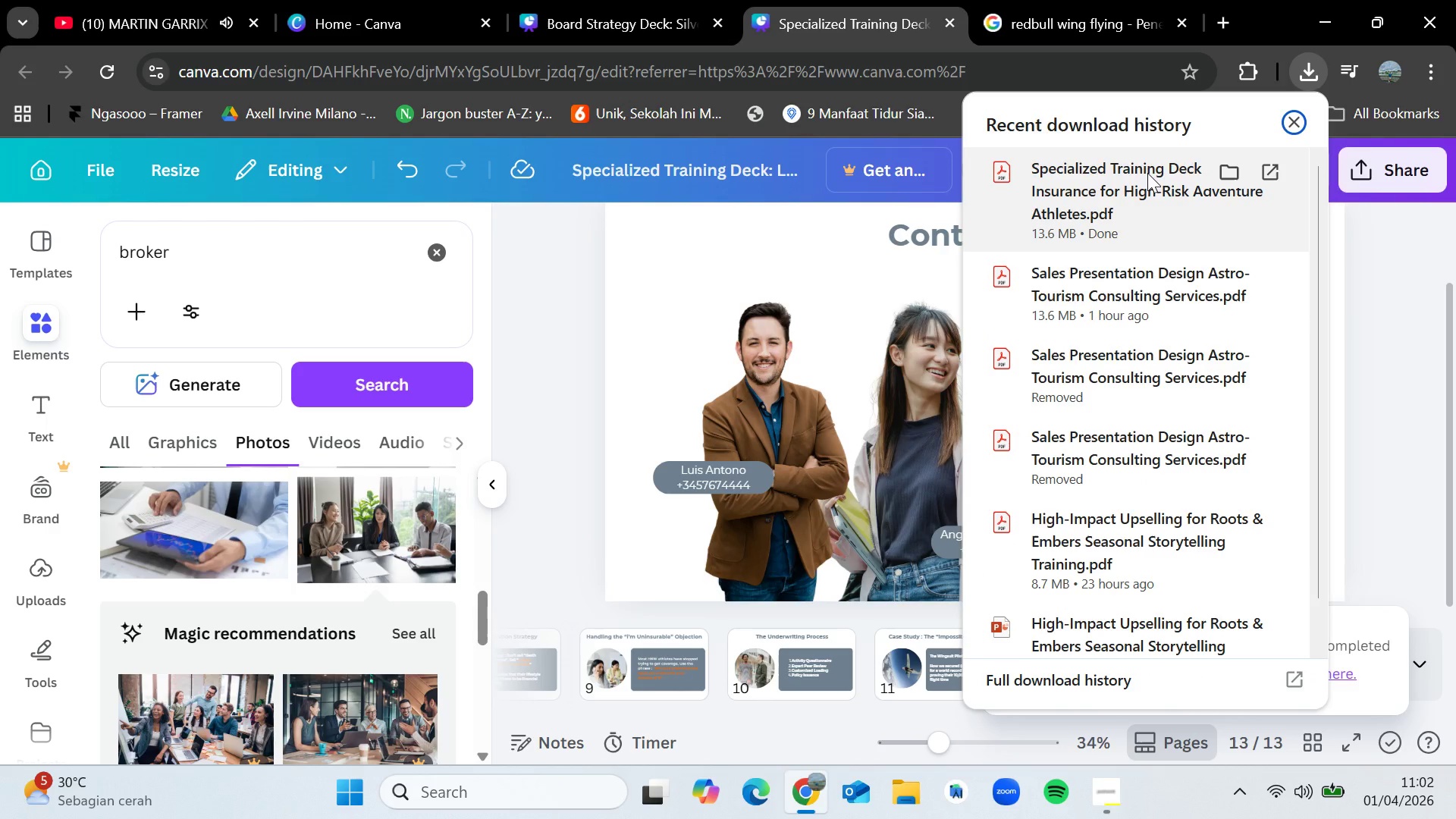 
left_click([1389, 331])
 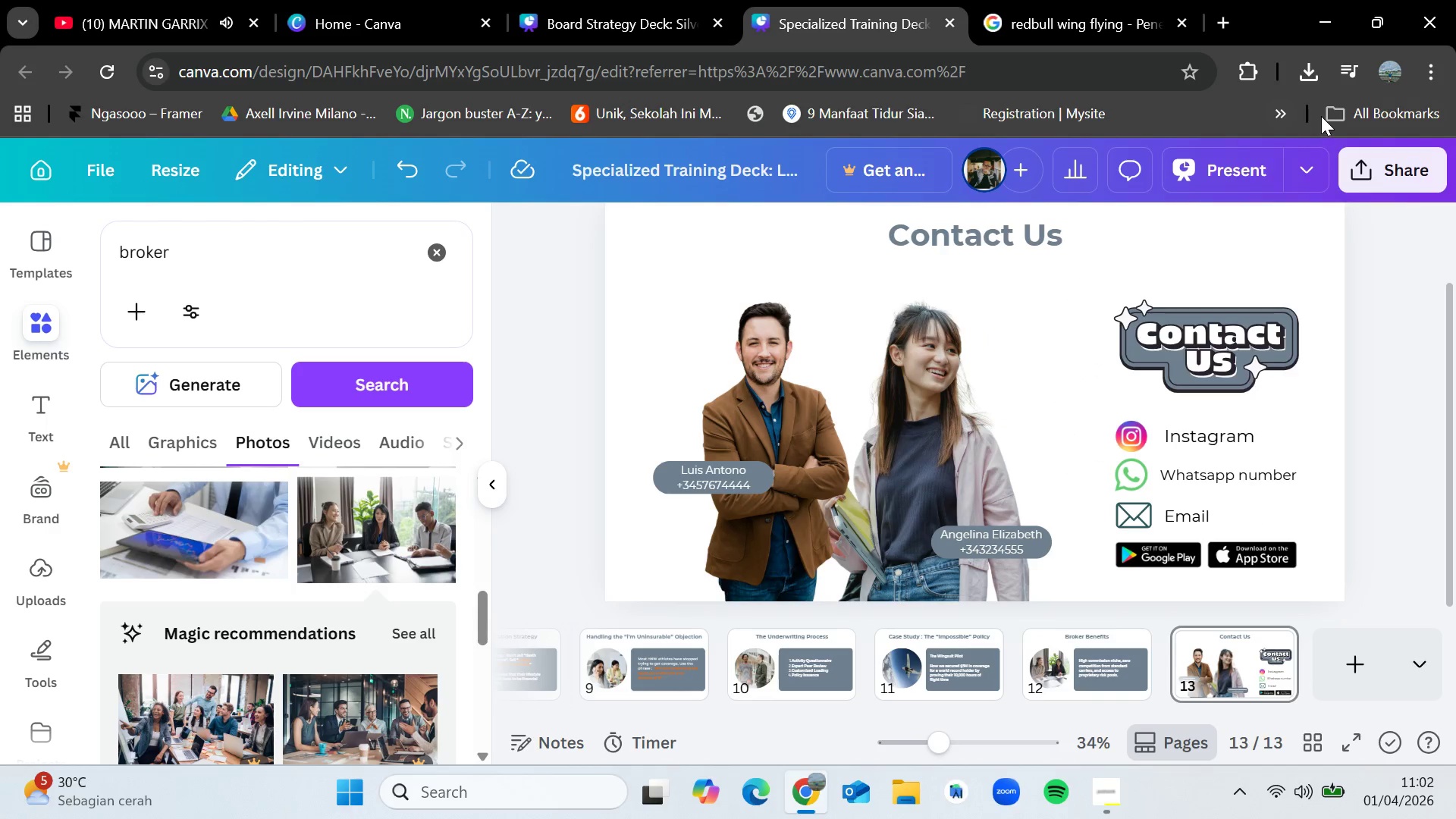 
left_click([1320, 89])
 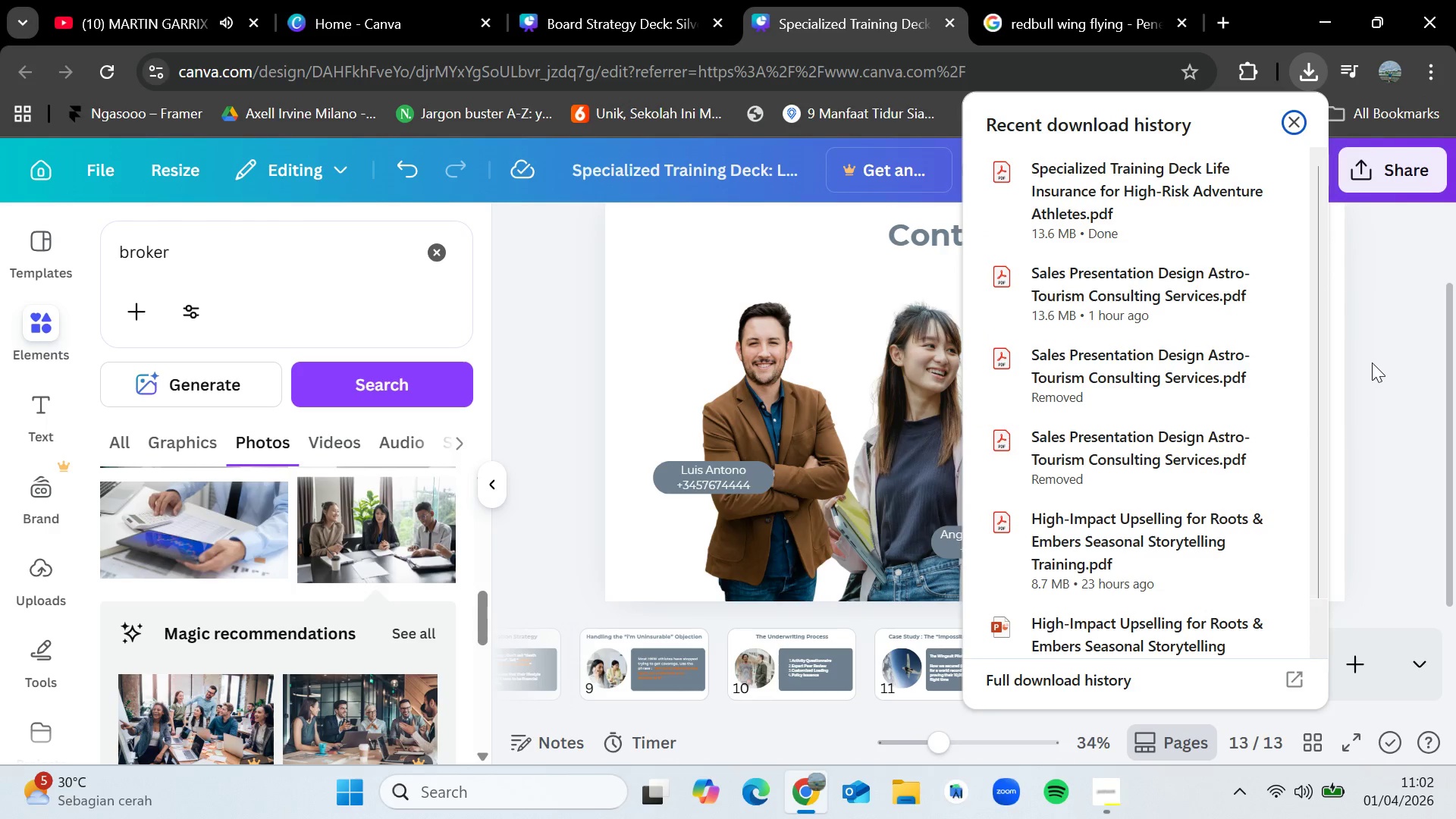 
left_click([1372, 362])
 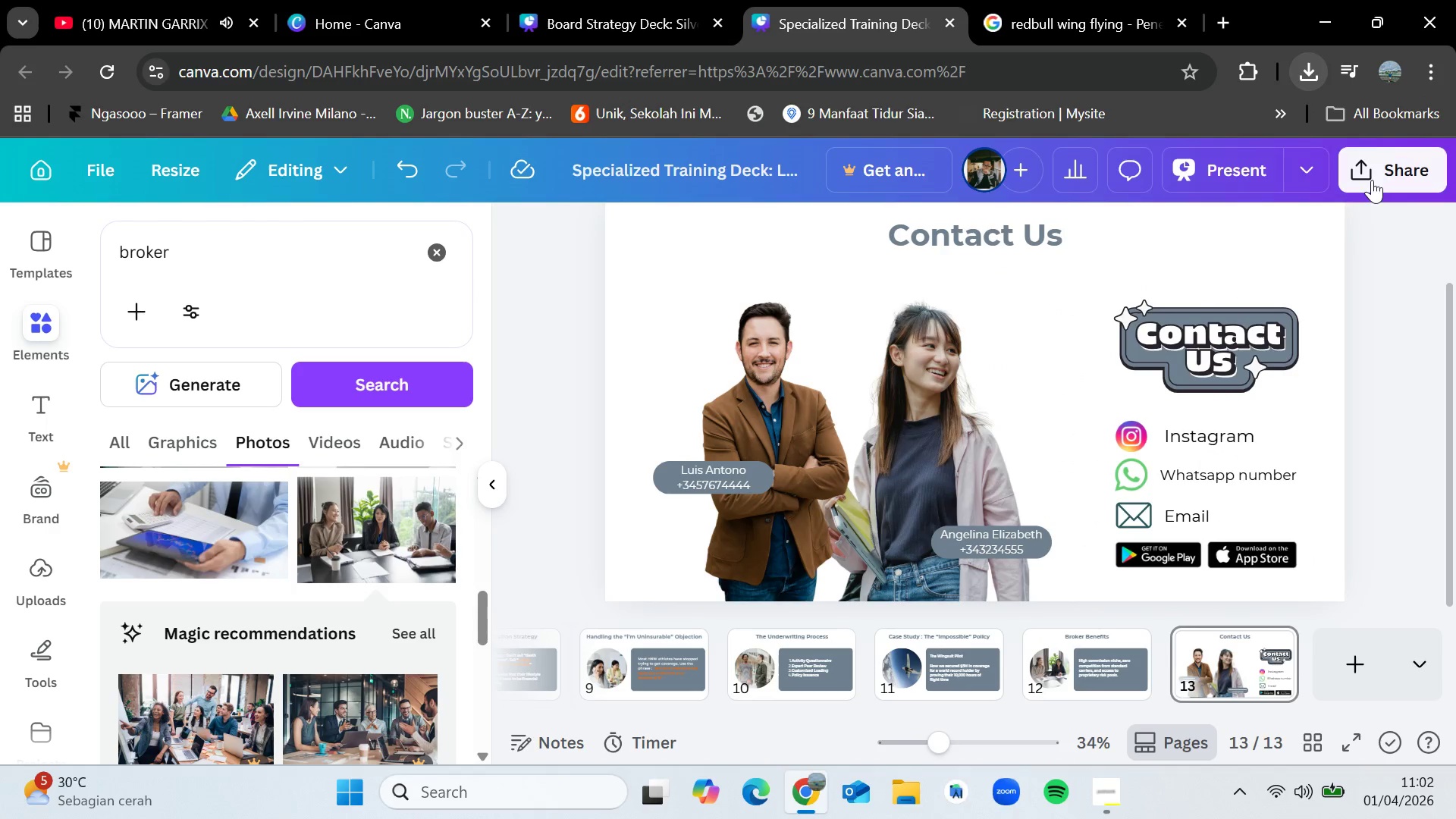 
left_click([1371, 179])
 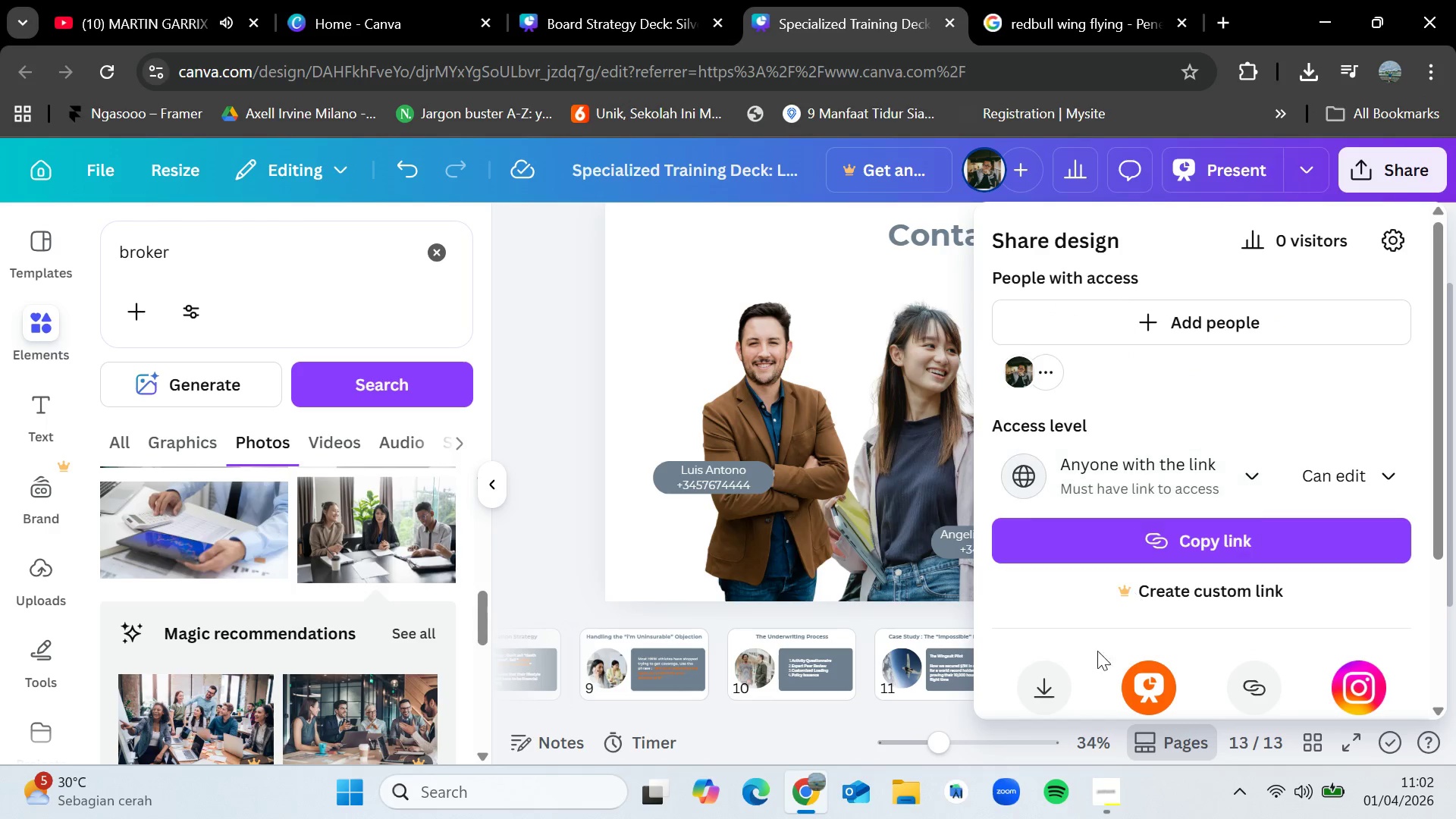 
left_click([1035, 714])
 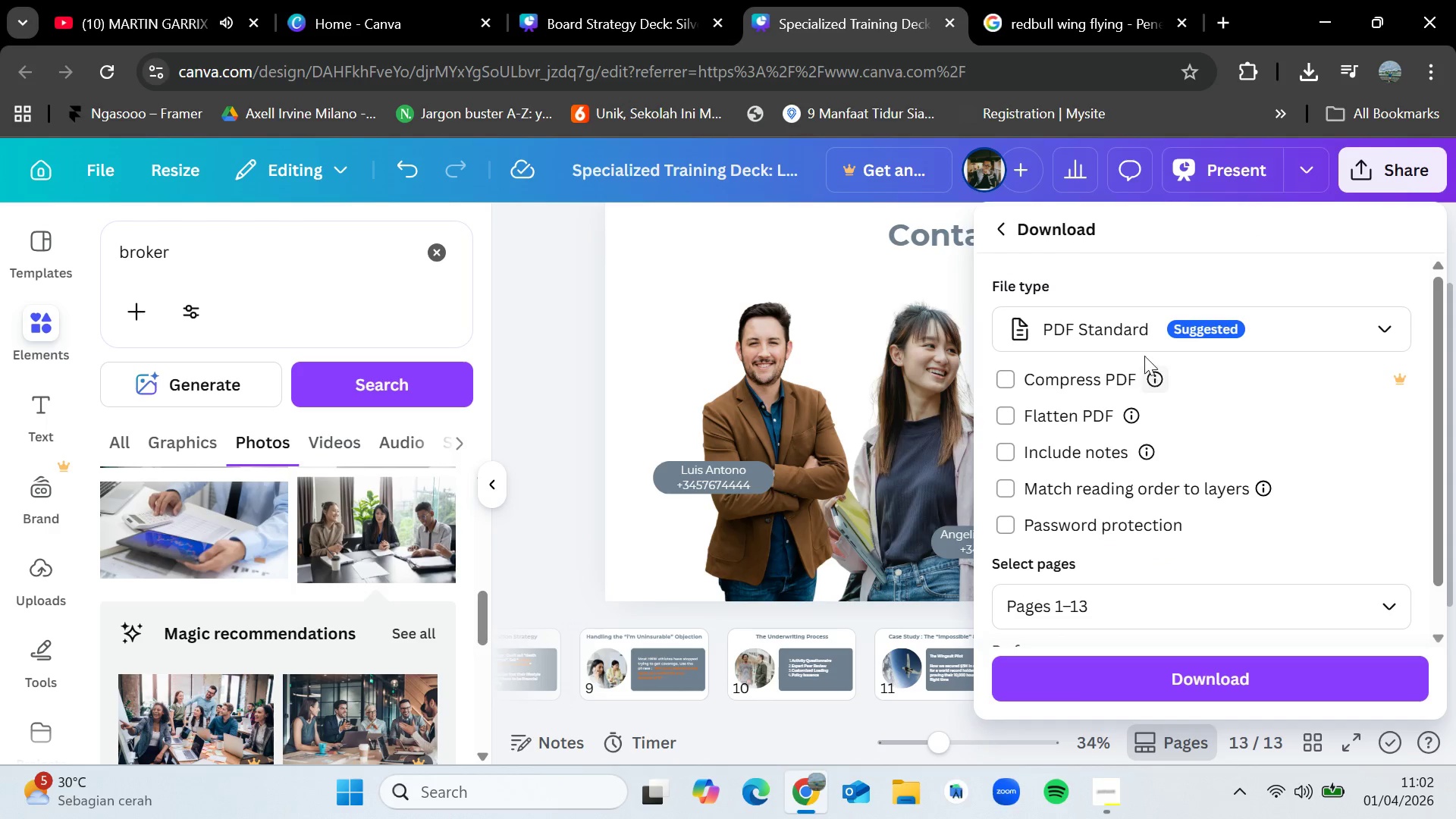 
left_click([1144, 333])
 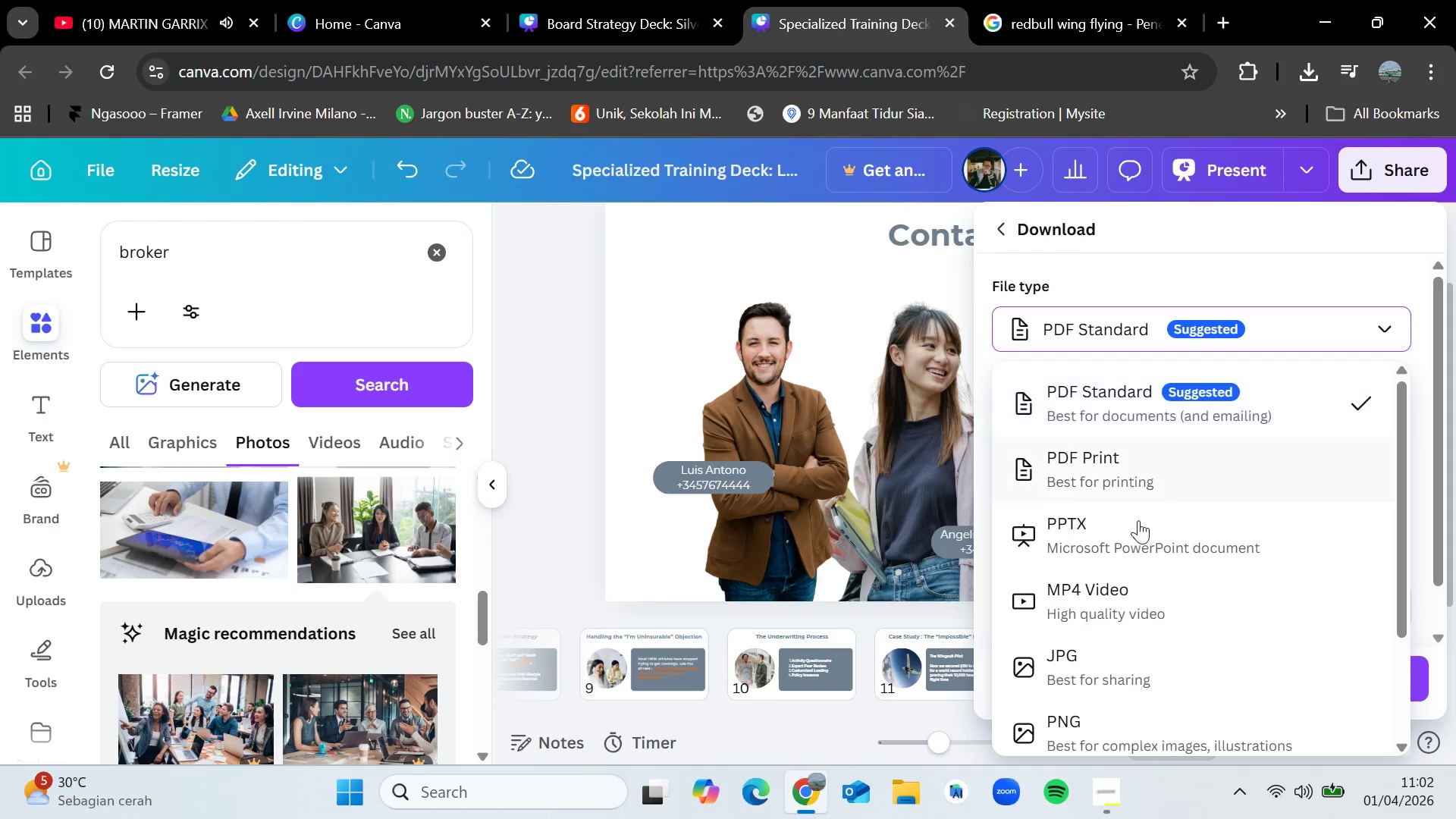 
left_click([1139, 523])
 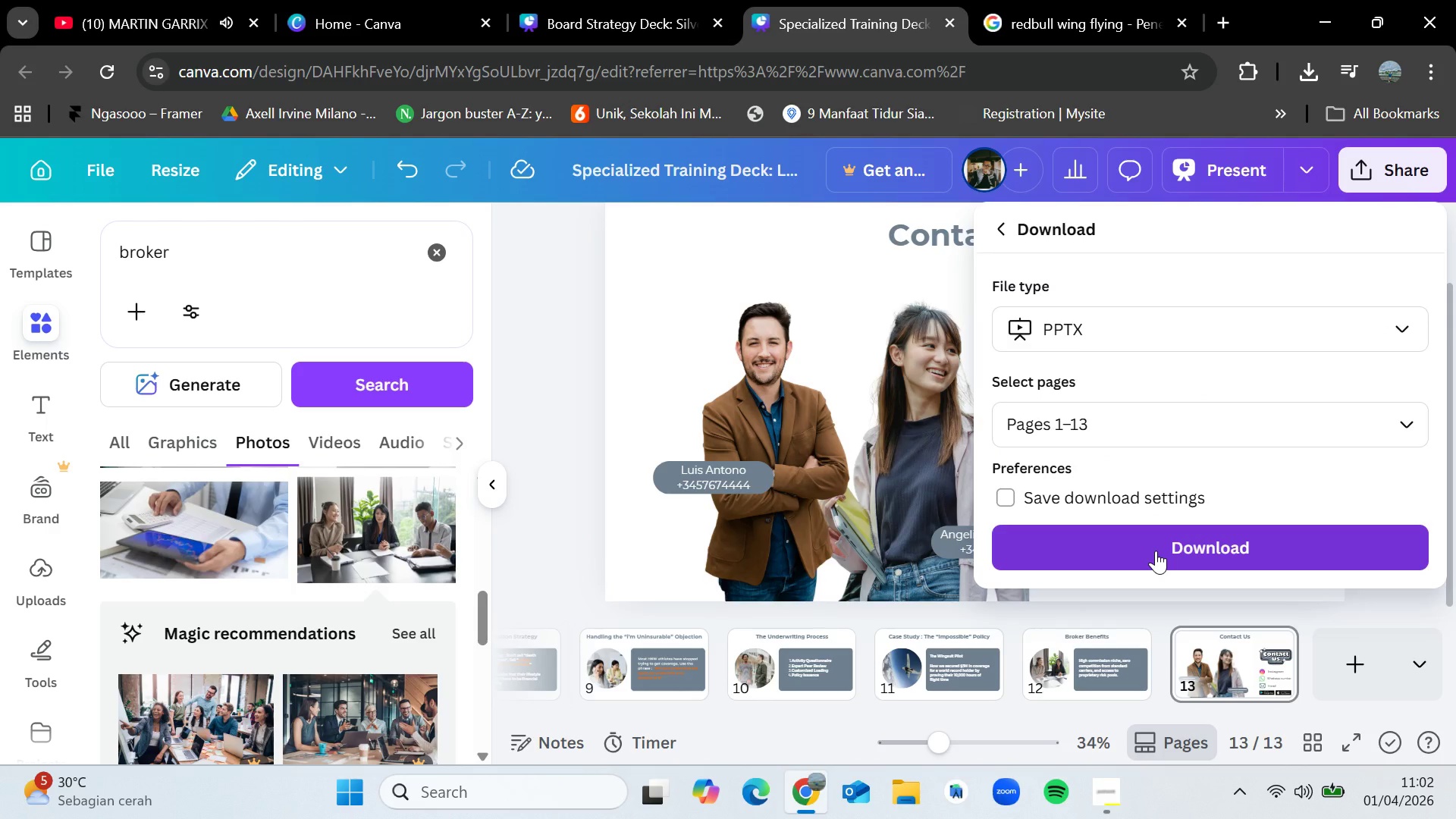 
left_click([1158, 547])
 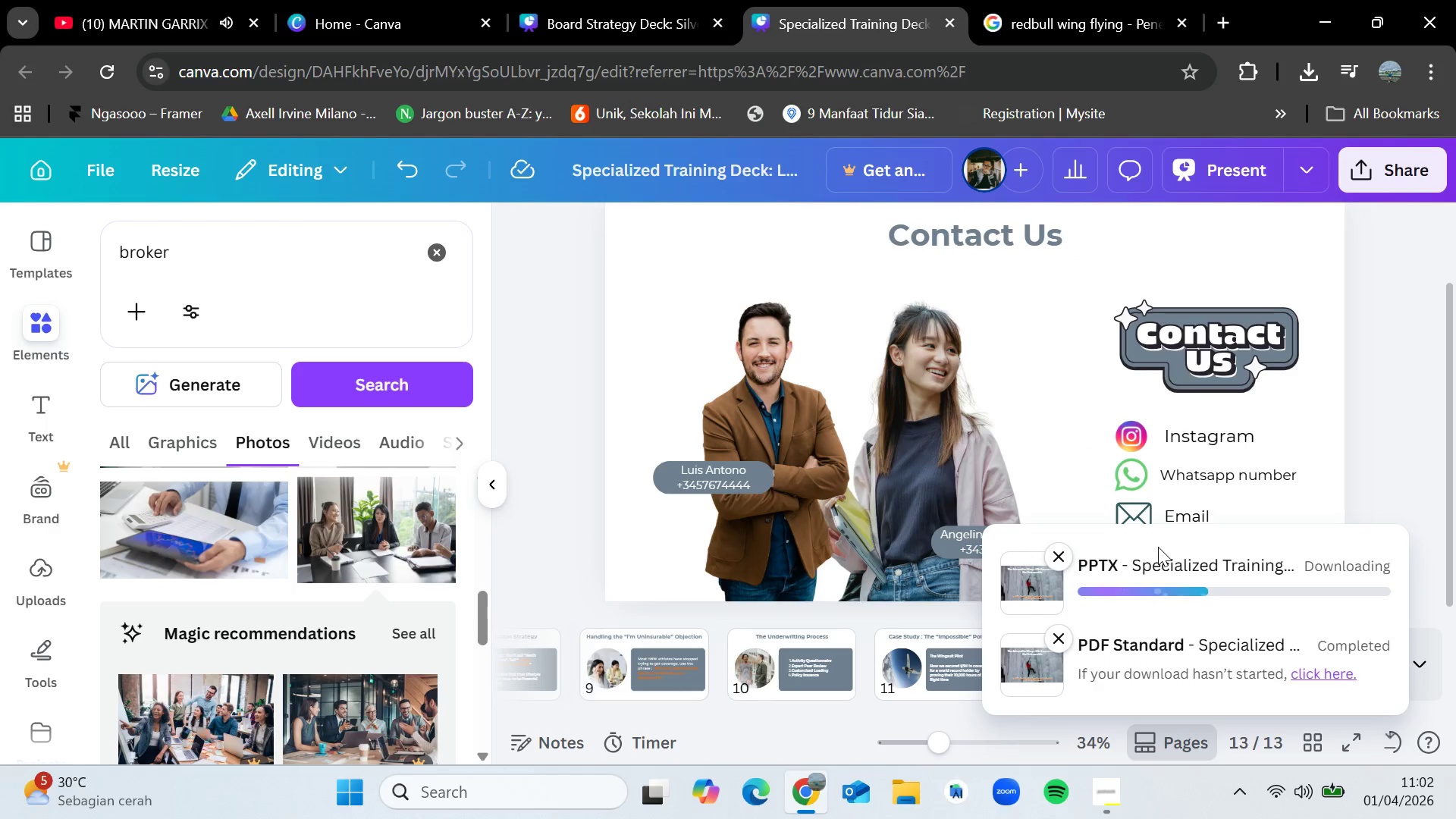 
wait(5.44)
 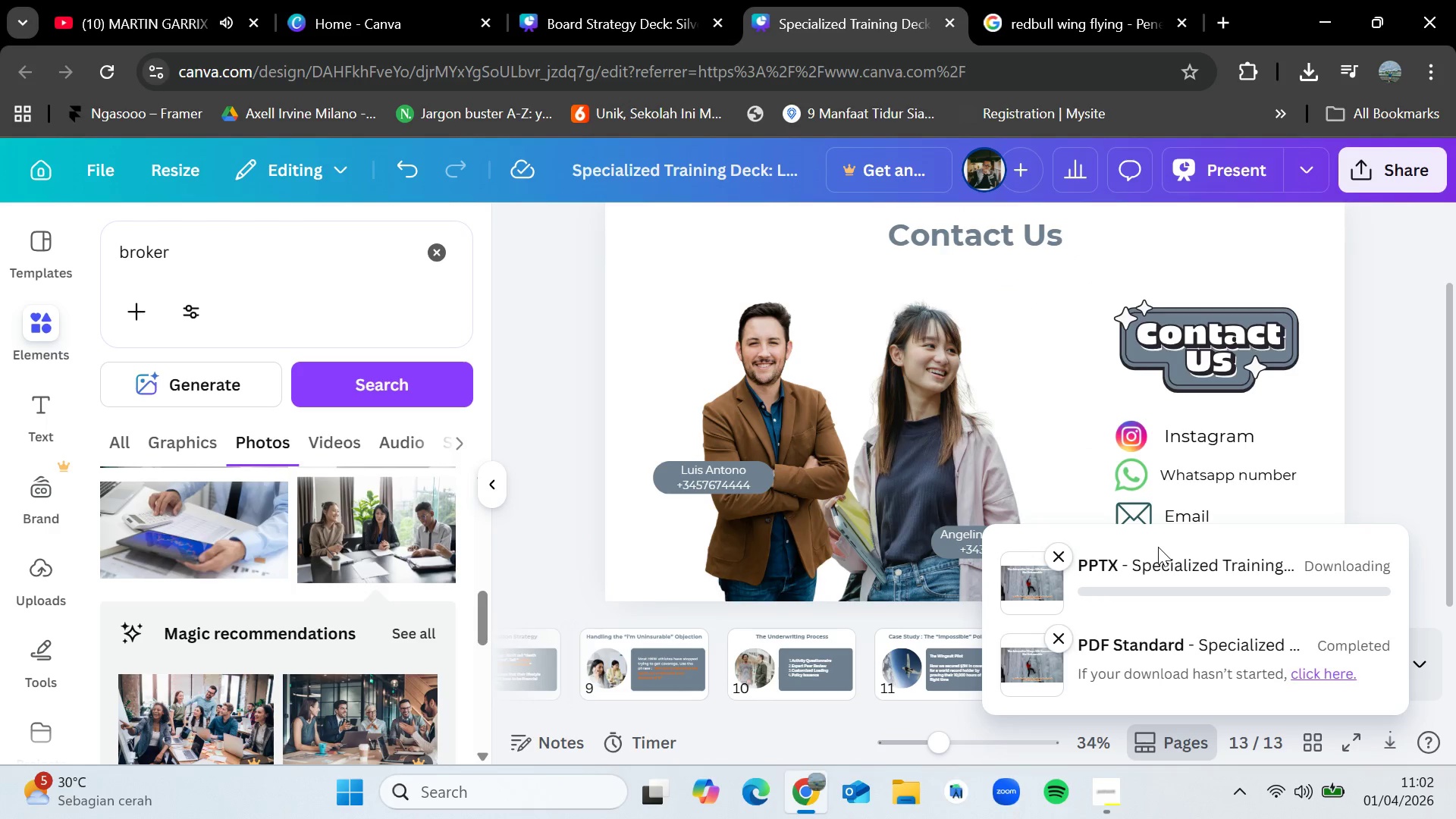 
left_click([1113, 774])